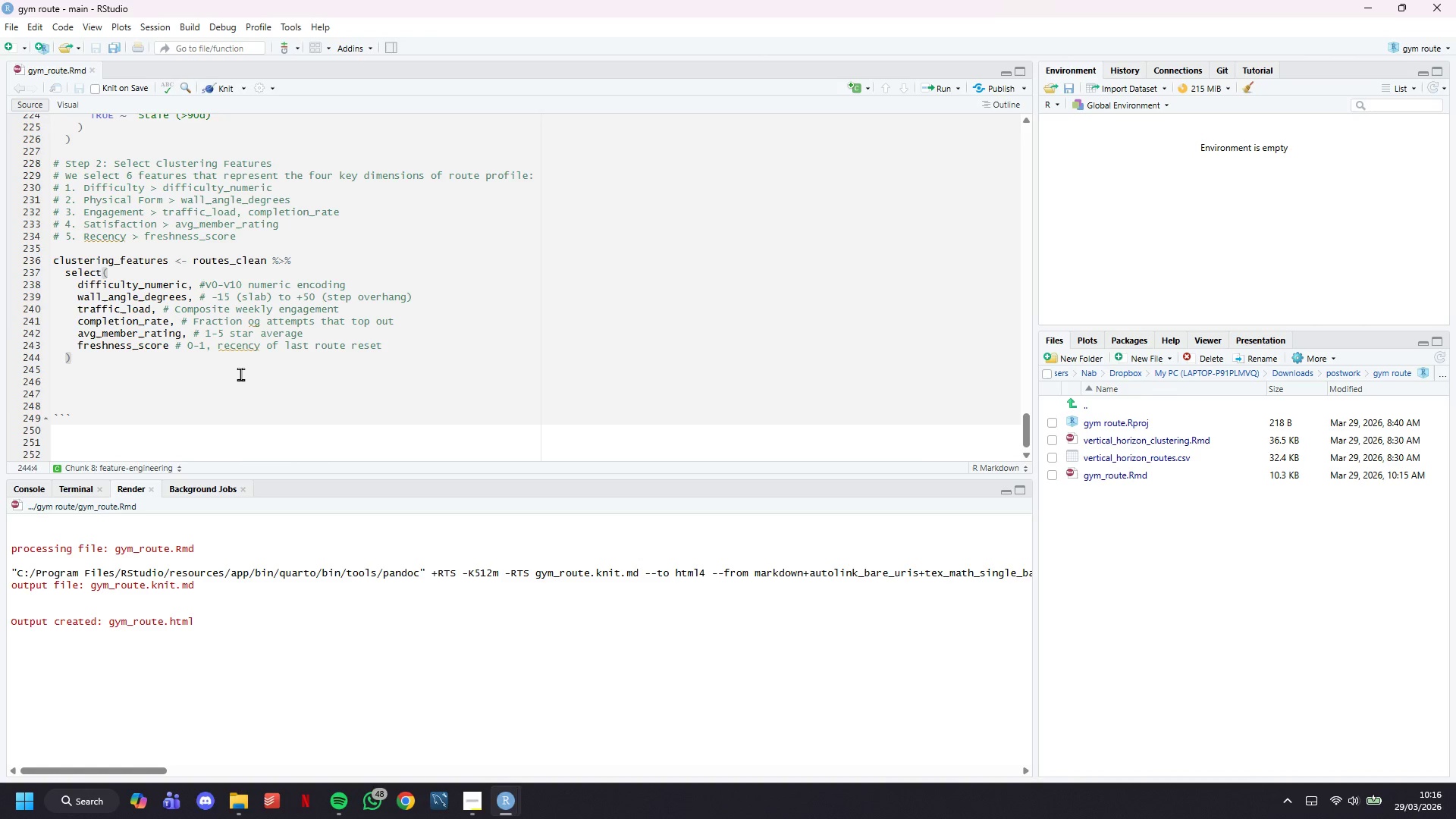 
left_click([240, 374])
 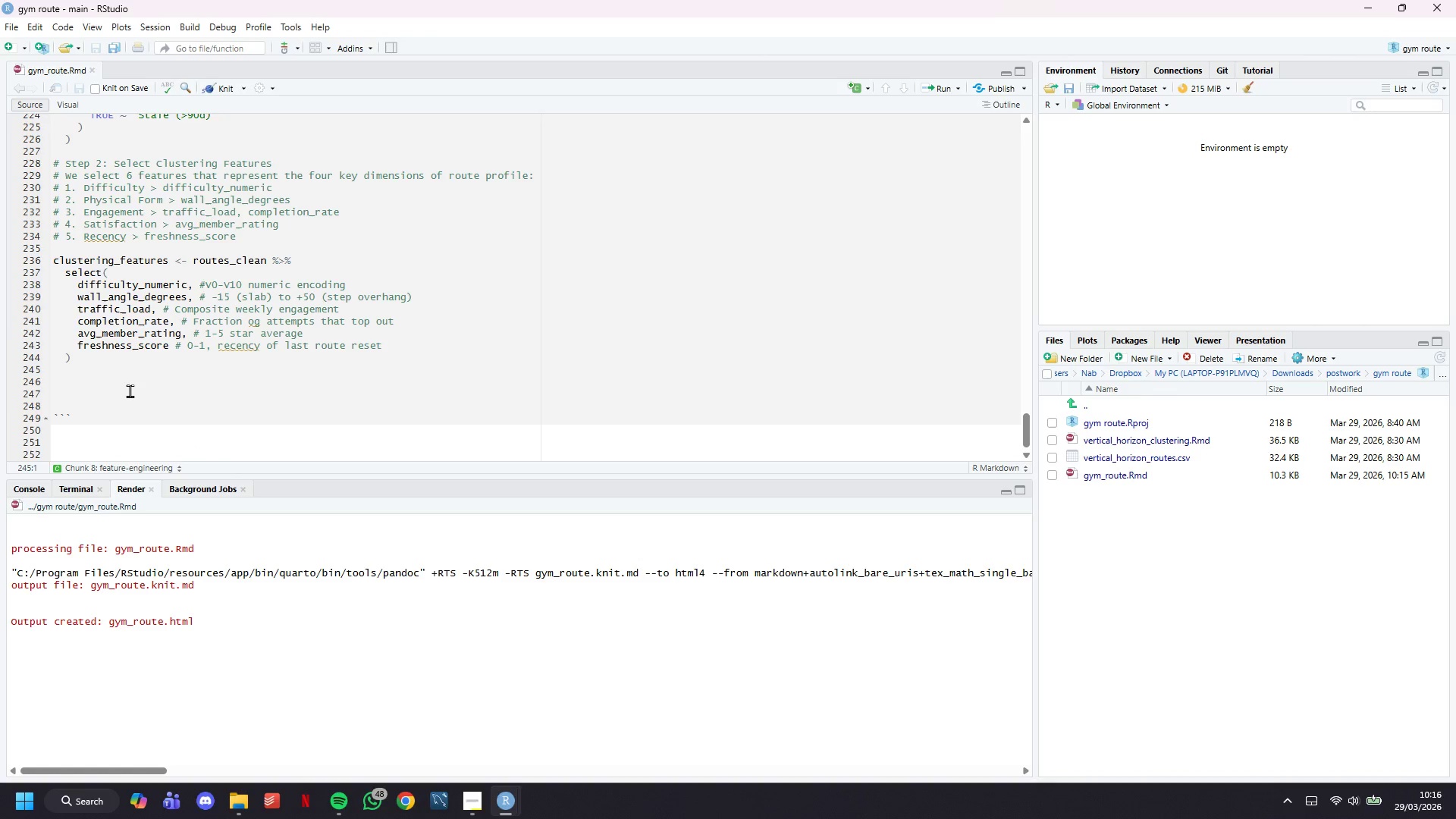 
left_click([124, 384])
 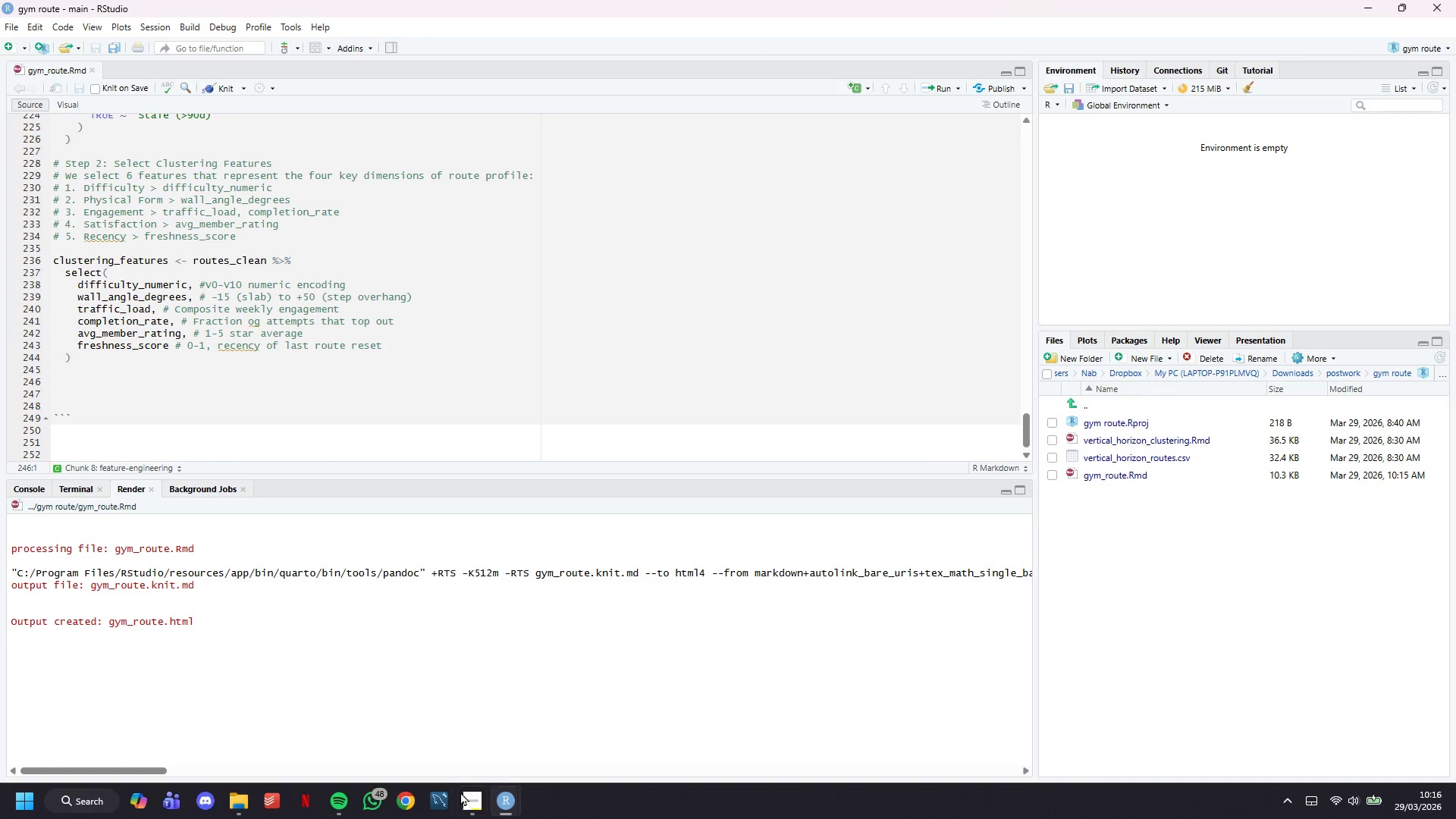 
left_click([464, 795])